 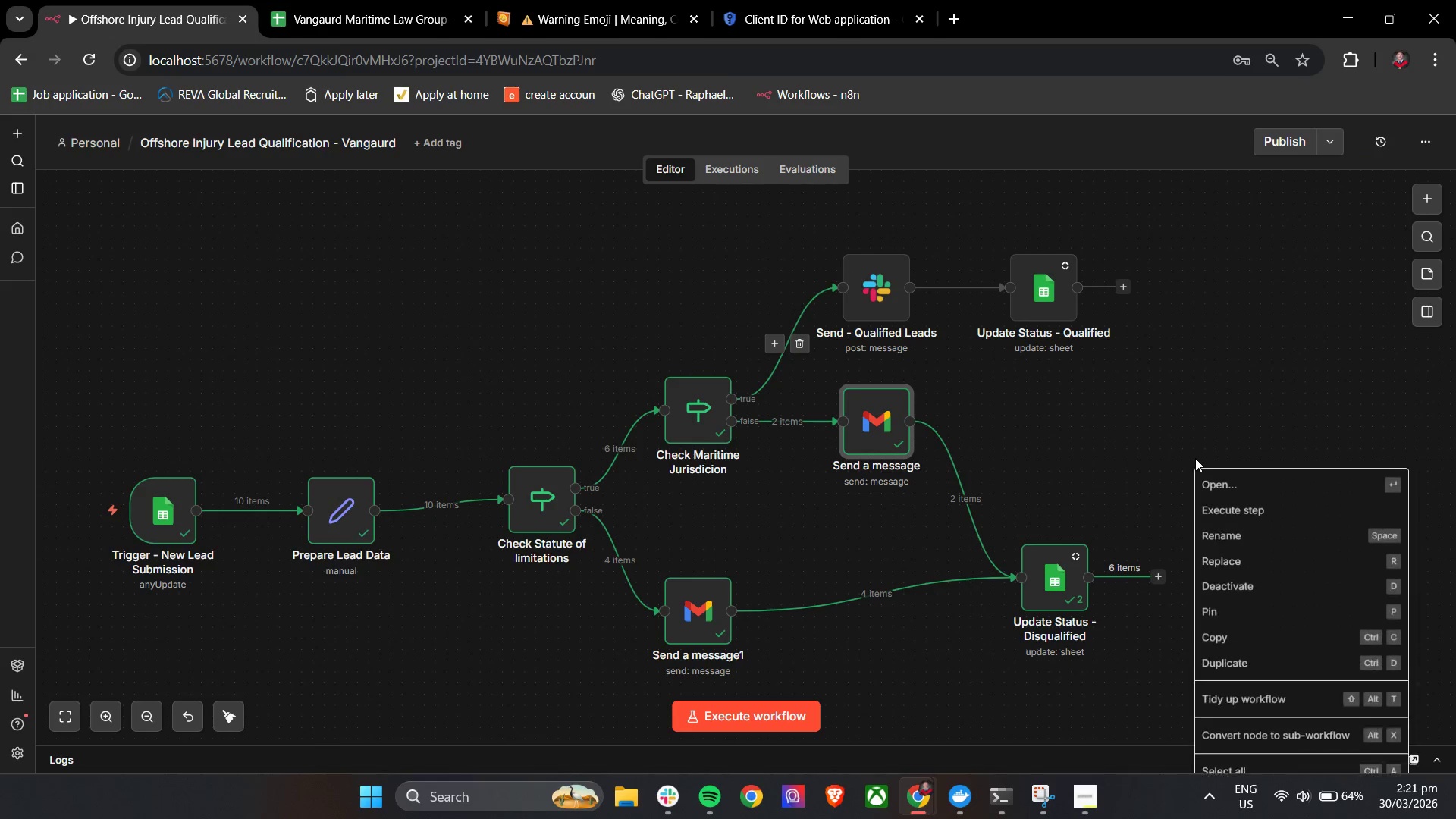 
left_click([1412, 203])
 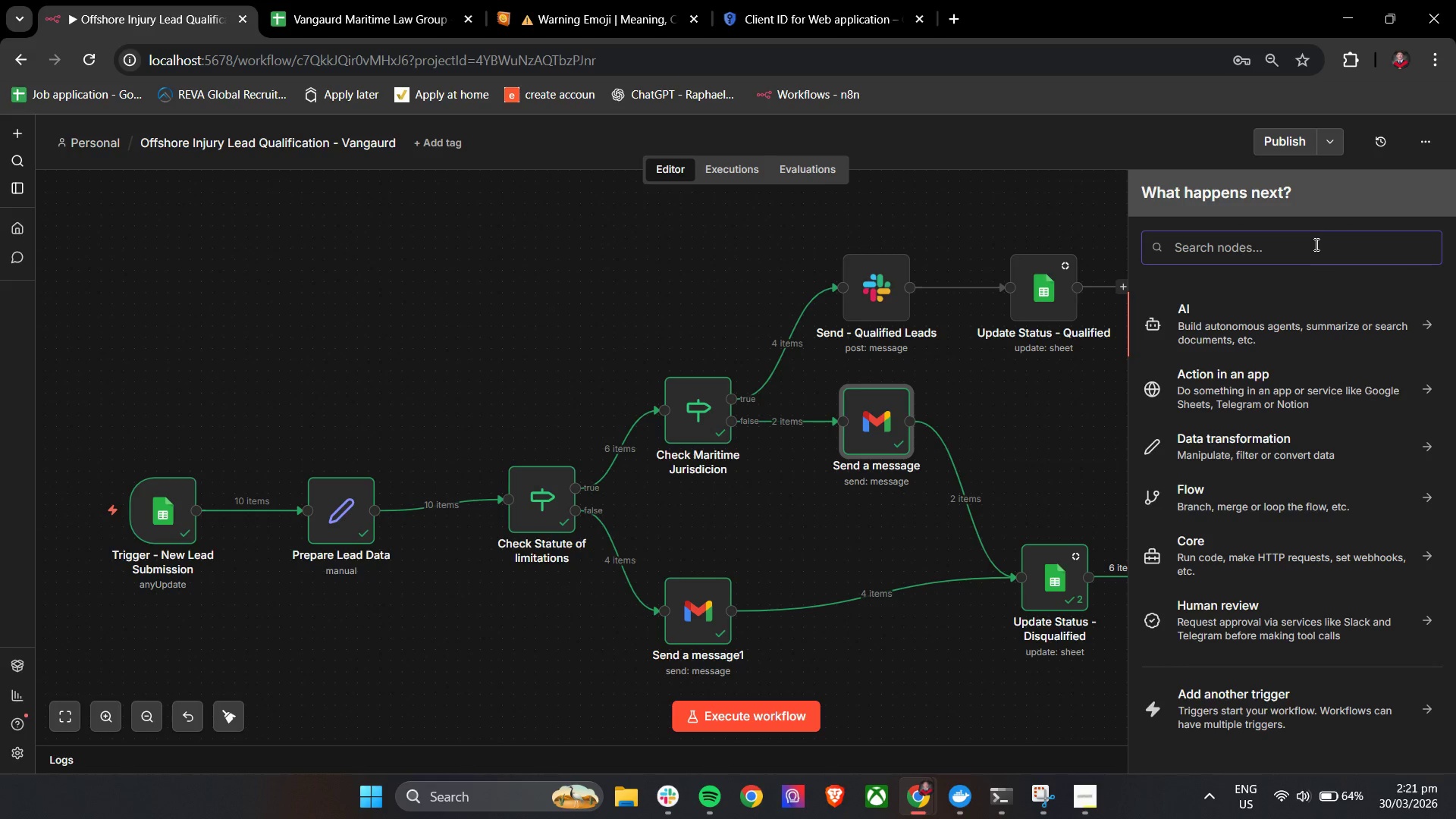 
type(error)
 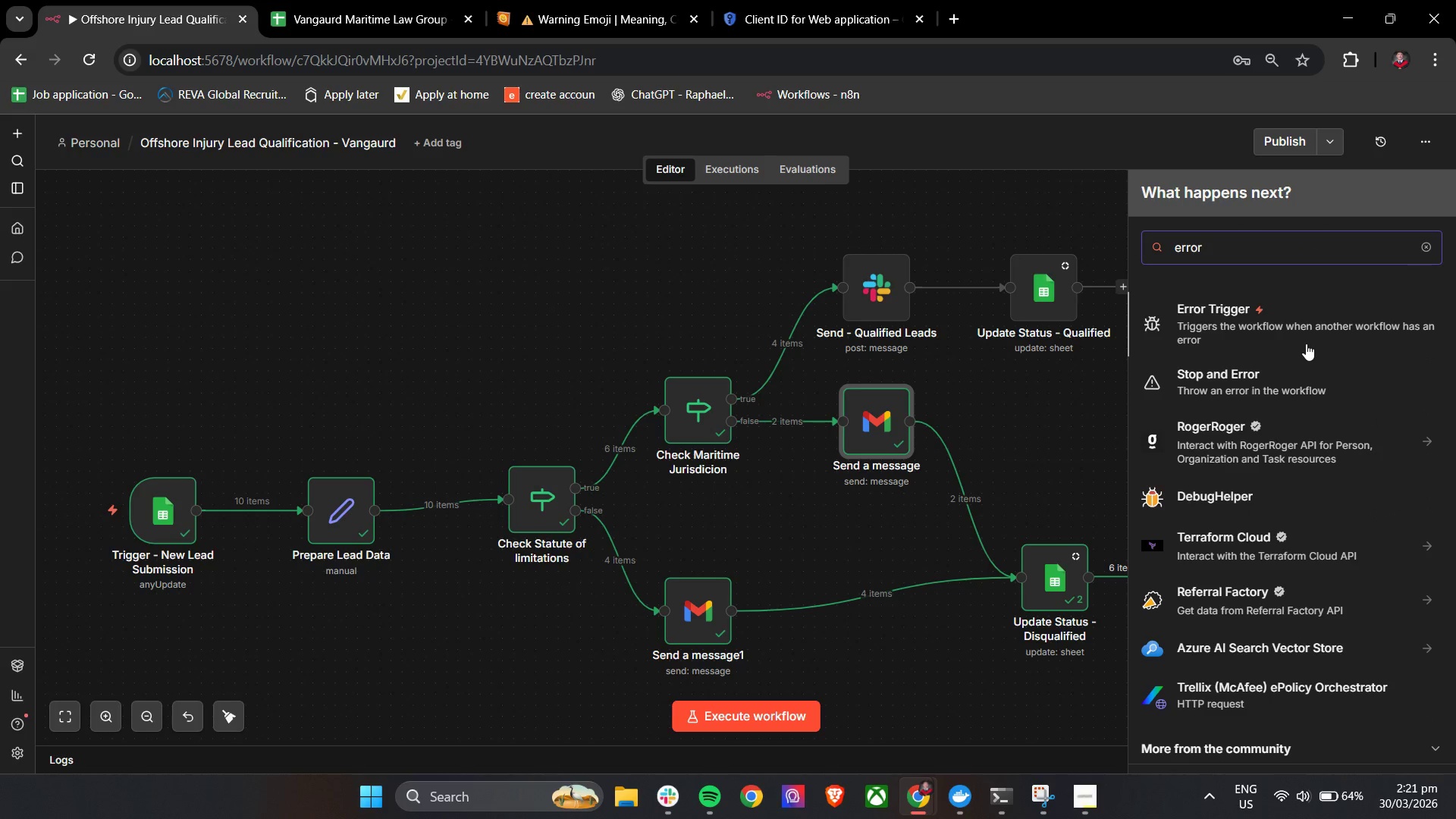 
left_click([1307, 332])
 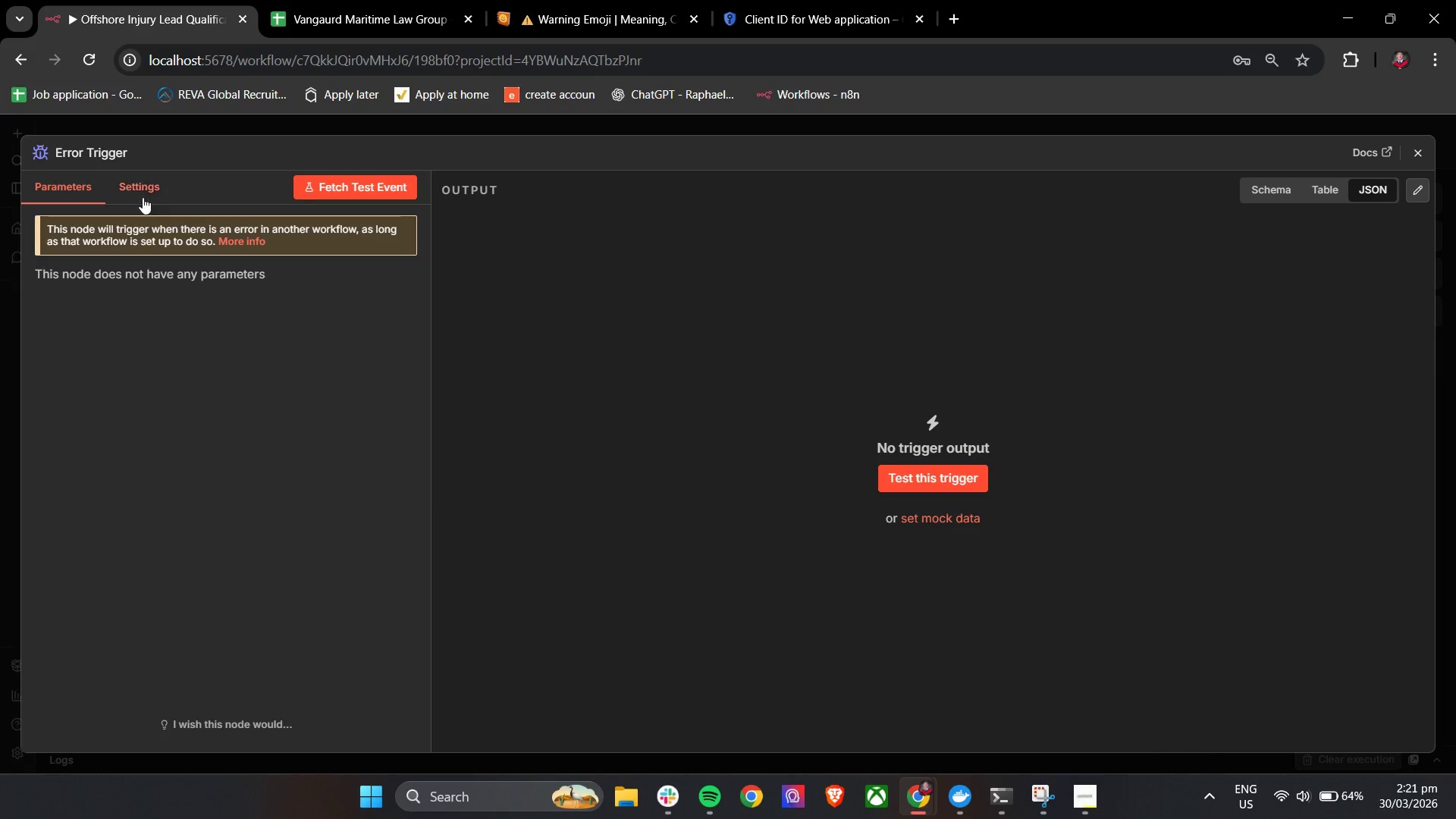 
double_click([116, 155])
 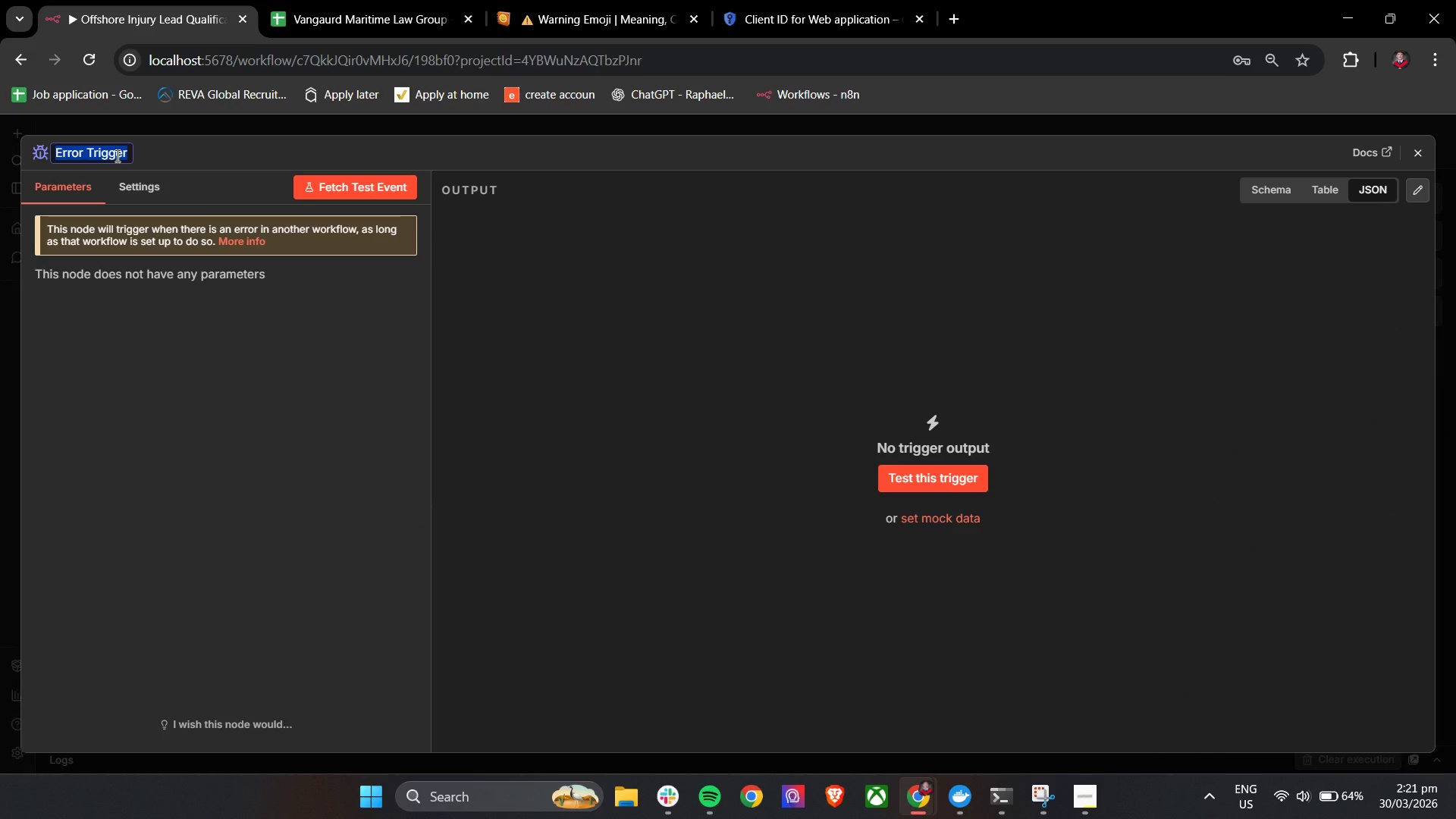 
type(Error hand)
key(Backspace)
key(Backspace)
key(Backspace)
key(Backspace)
type(Handler)
 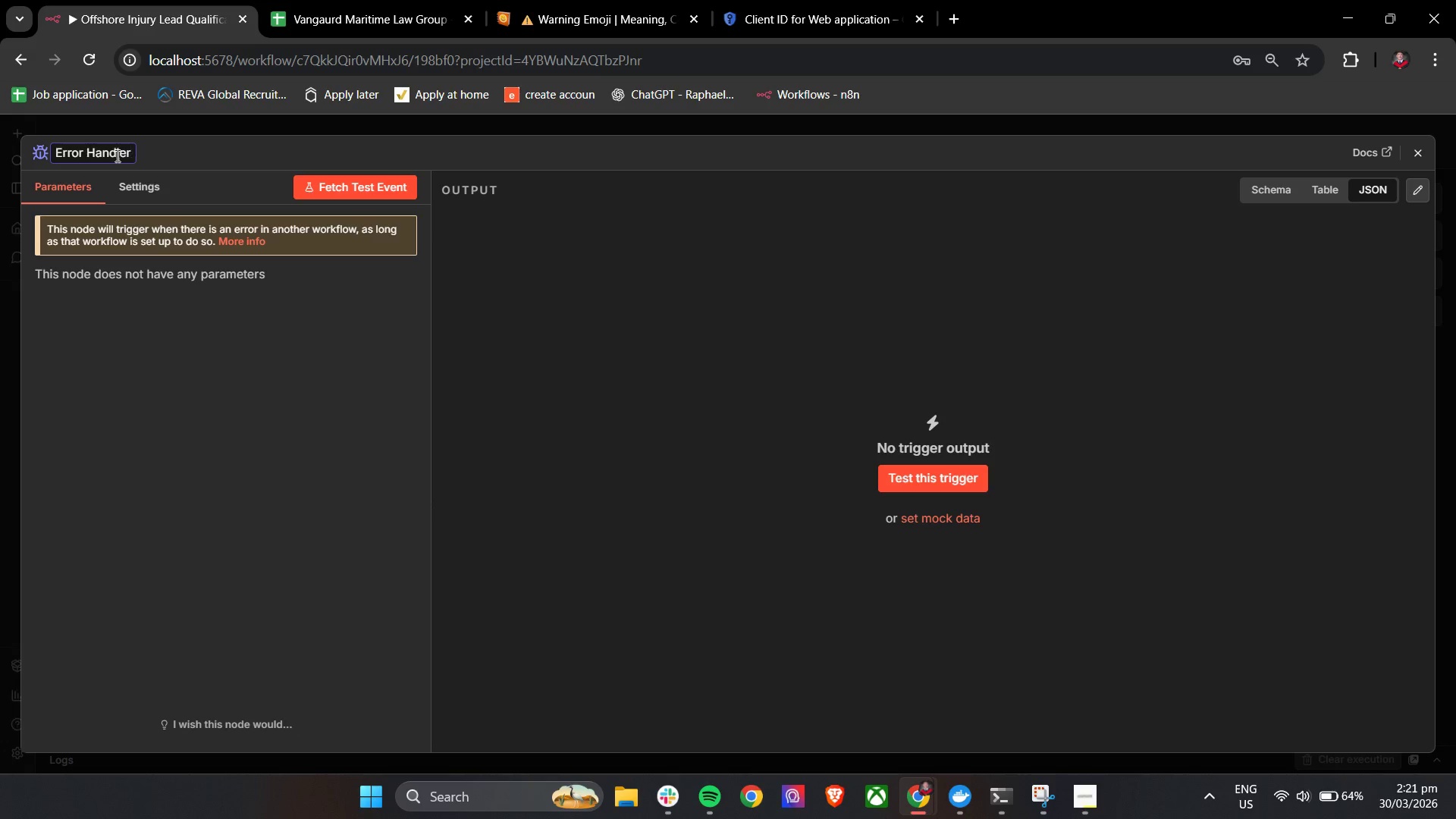 
left_click([334, 178])
 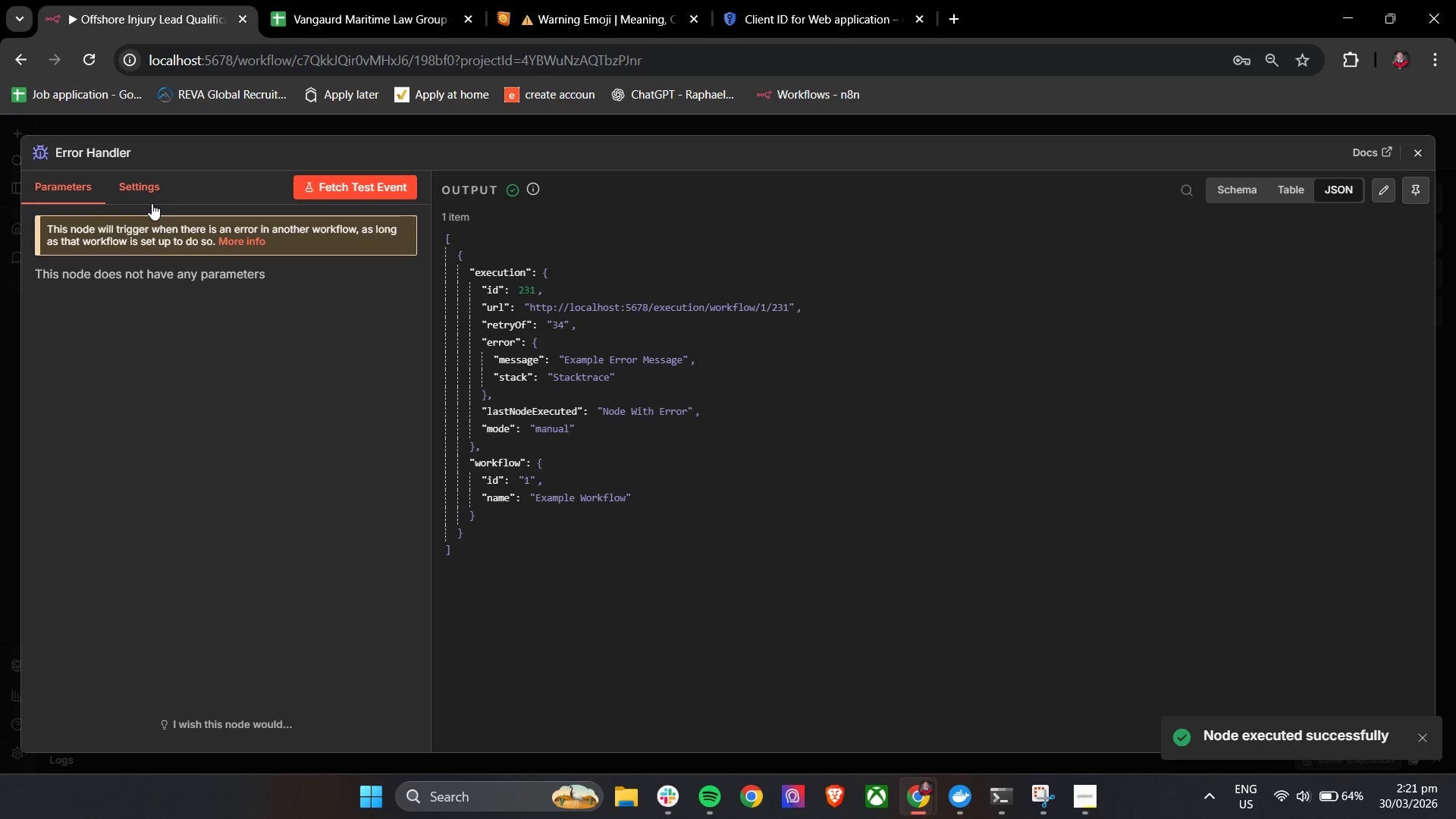 
left_click([135, 193])
 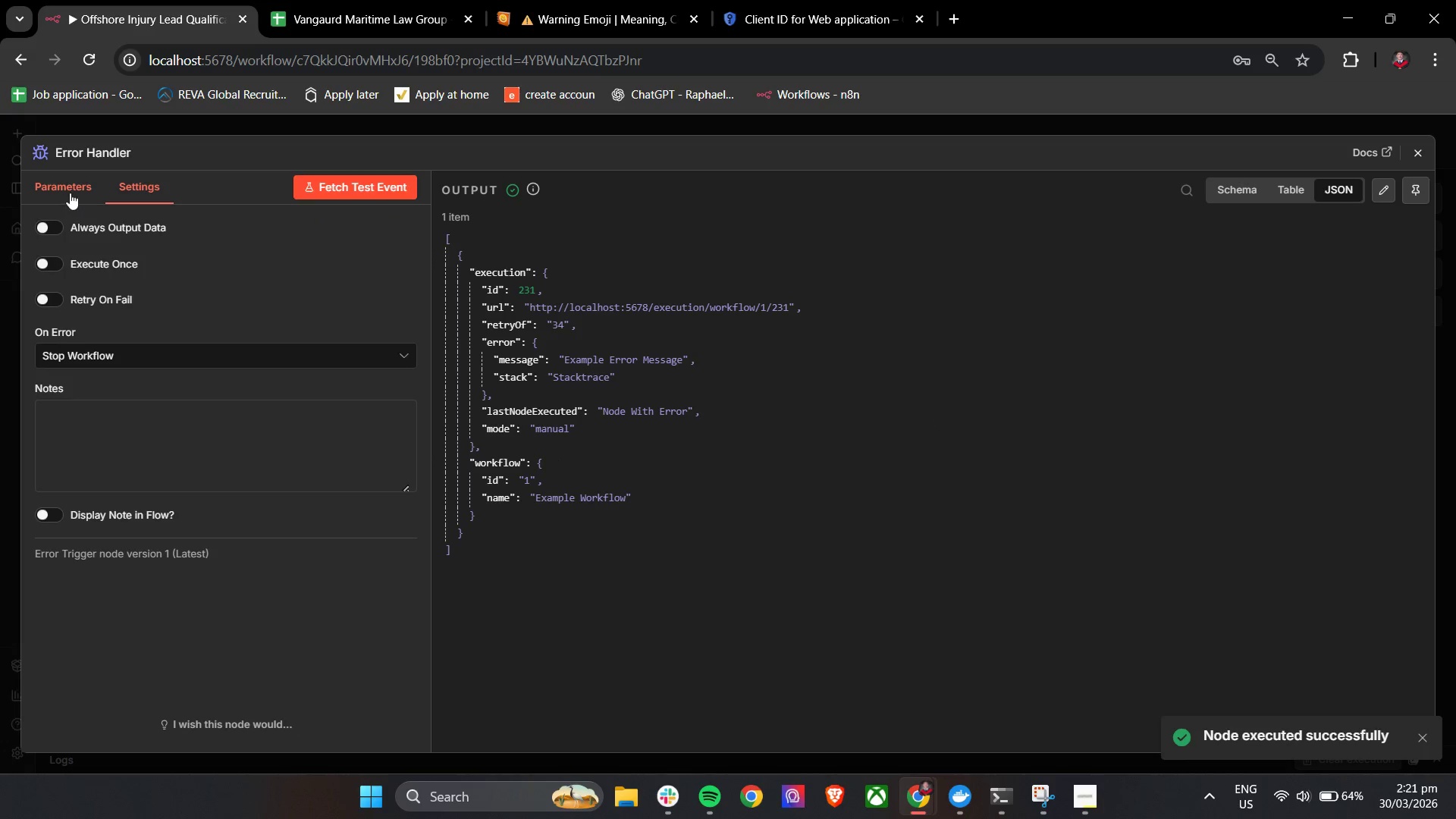 
left_click([67, 191])
 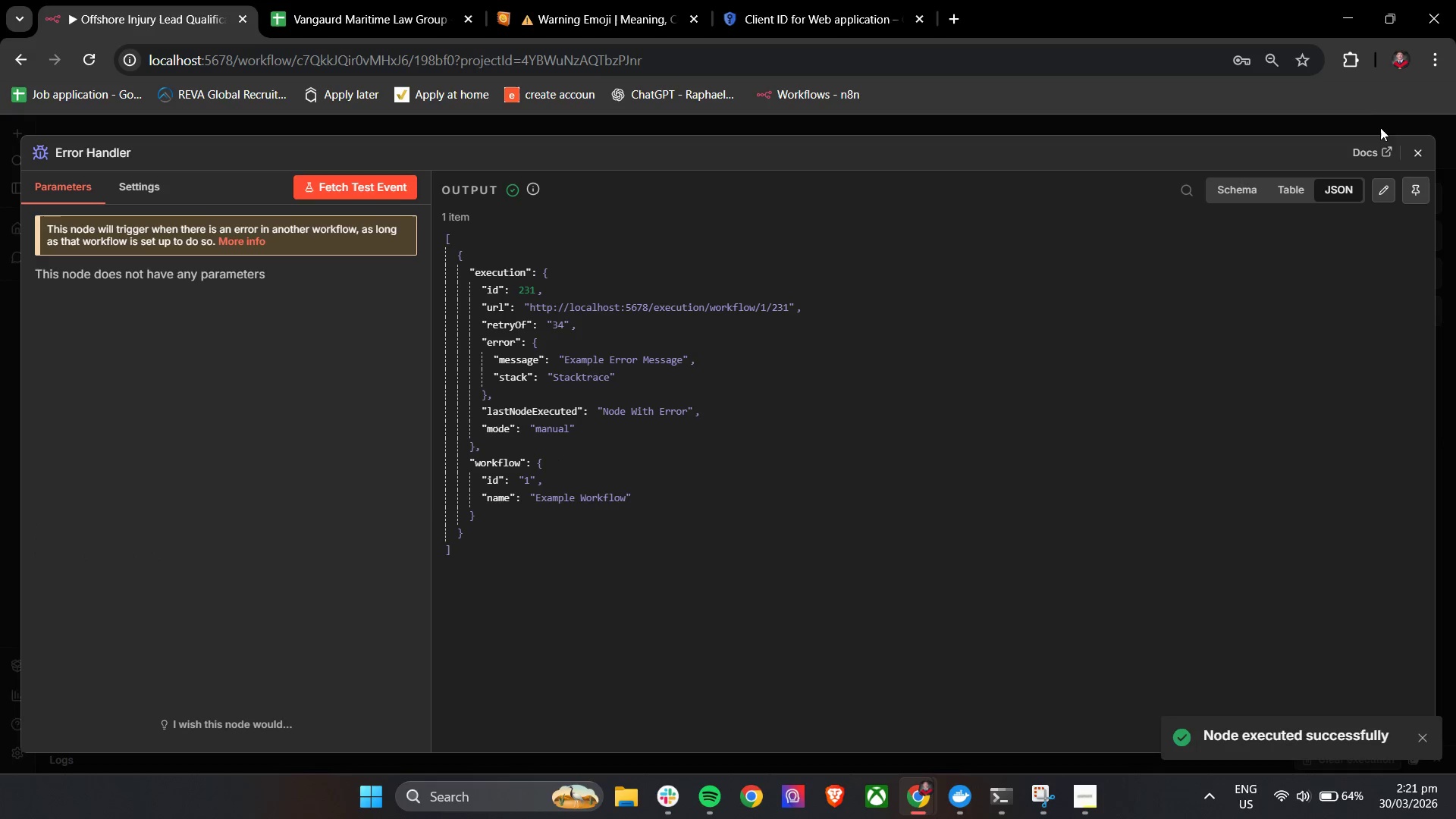 
left_click([1412, 150])
 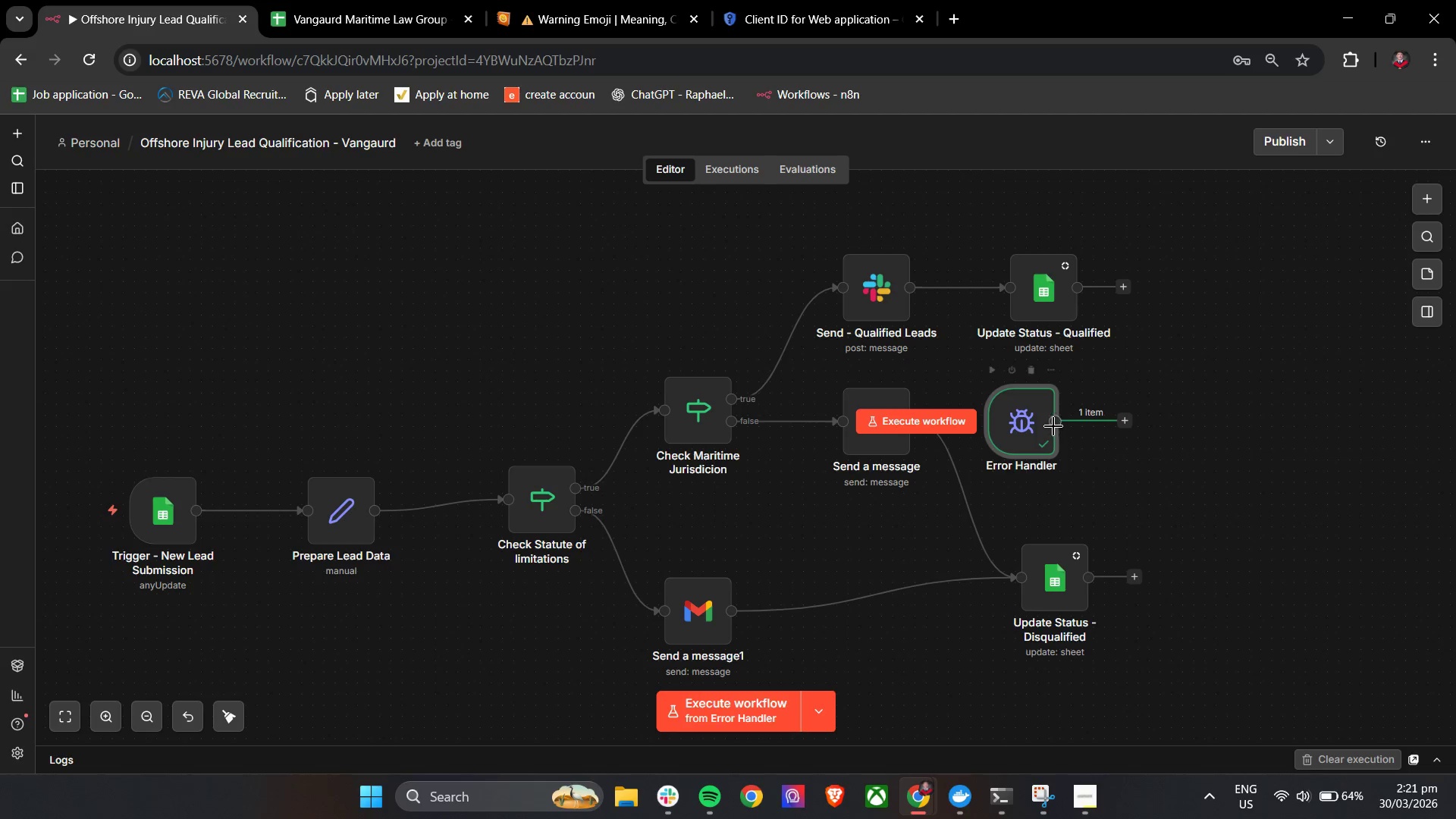 
hold_key(key=ControlLeft, duration=0.66)
scroll: coordinate [1030, 424], scroll_direction: down, amount: 2.0
 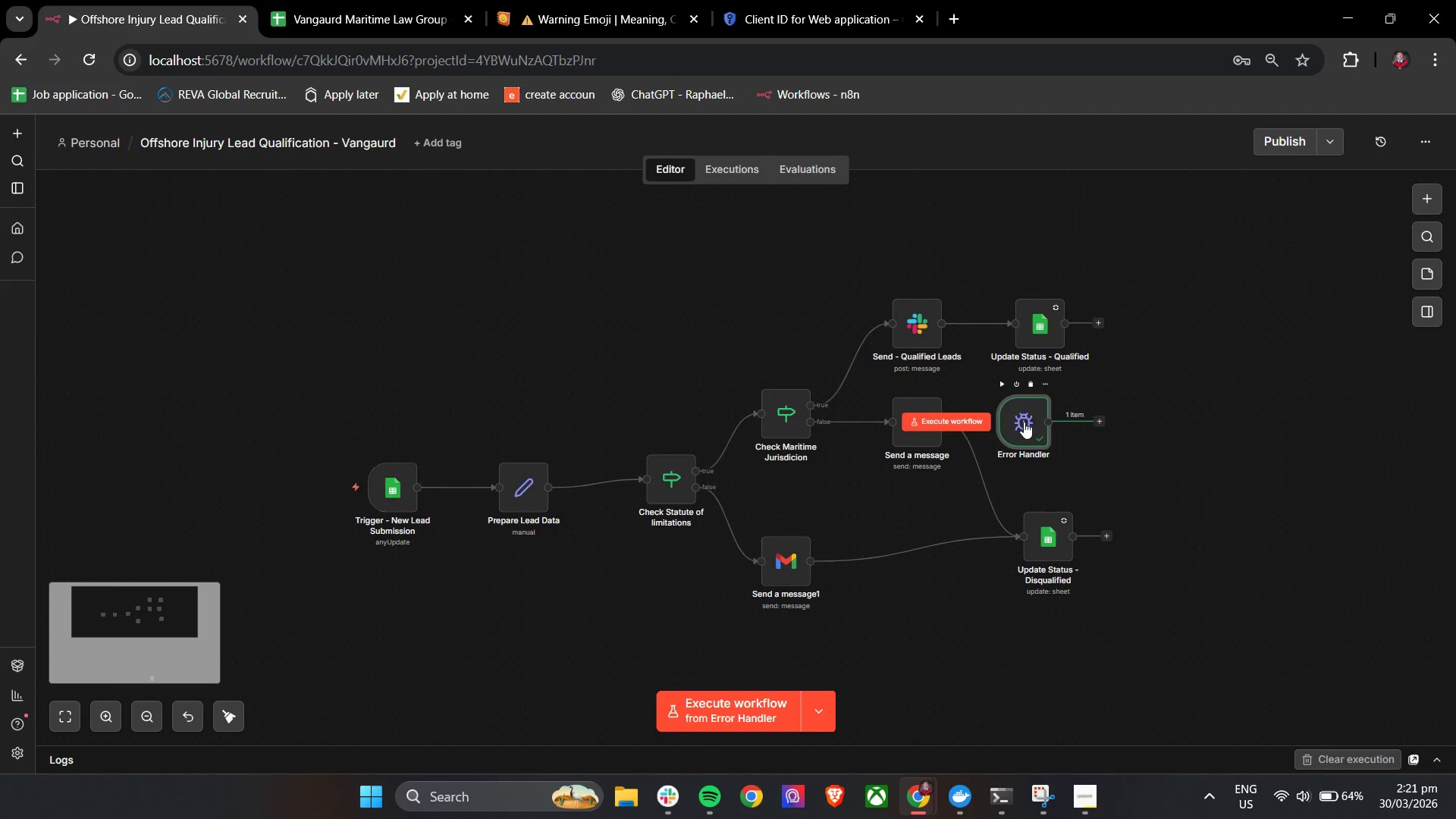 
left_click_drag(start_coordinate=[1024, 422], to_coordinate=[389, 676])
 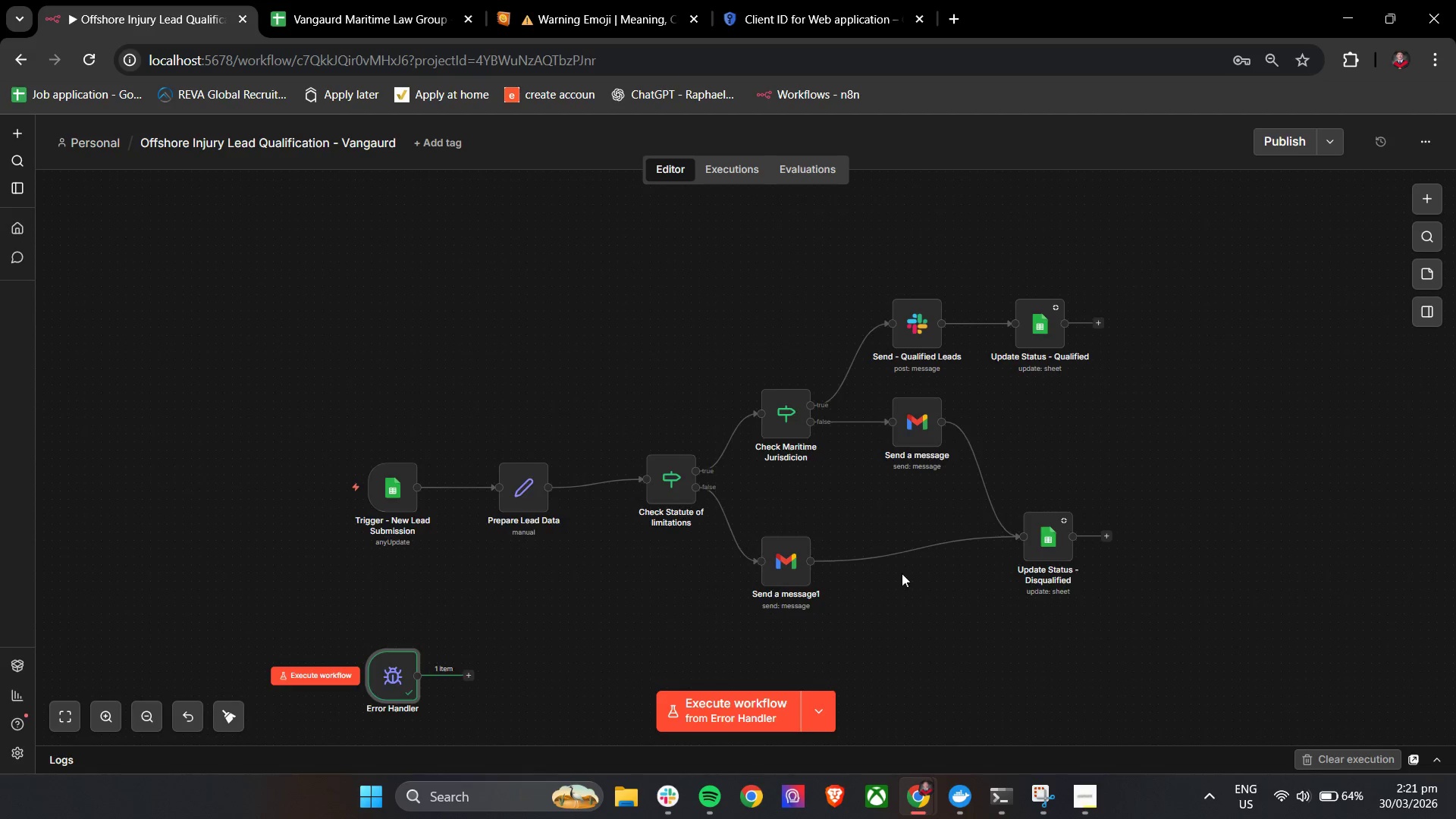 
scroll: coordinate [916, 558], scroll_direction: down, amount: 13.0
 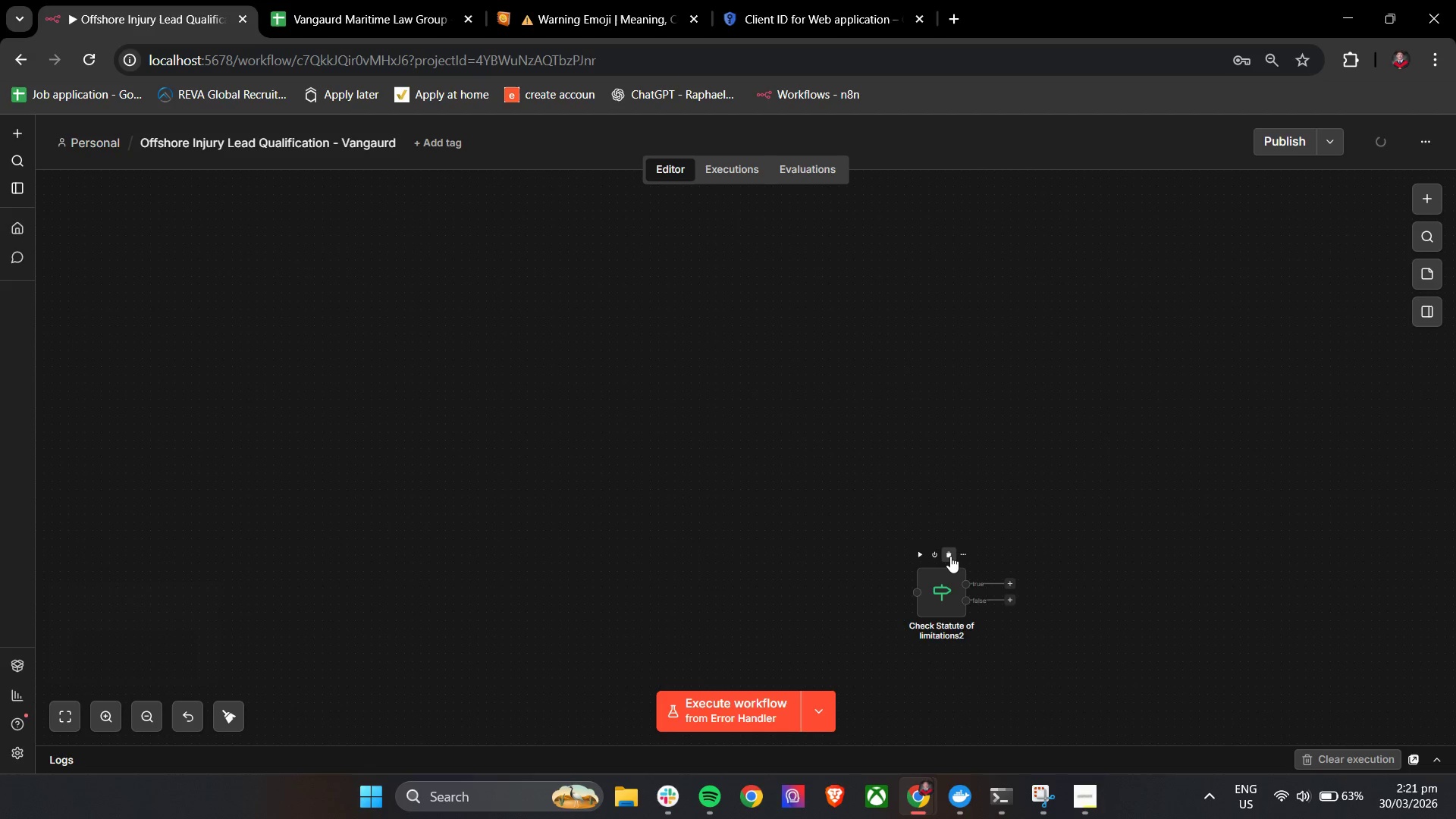 
scroll: coordinate [758, 519], scroll_direction: up, amount: 9.0
 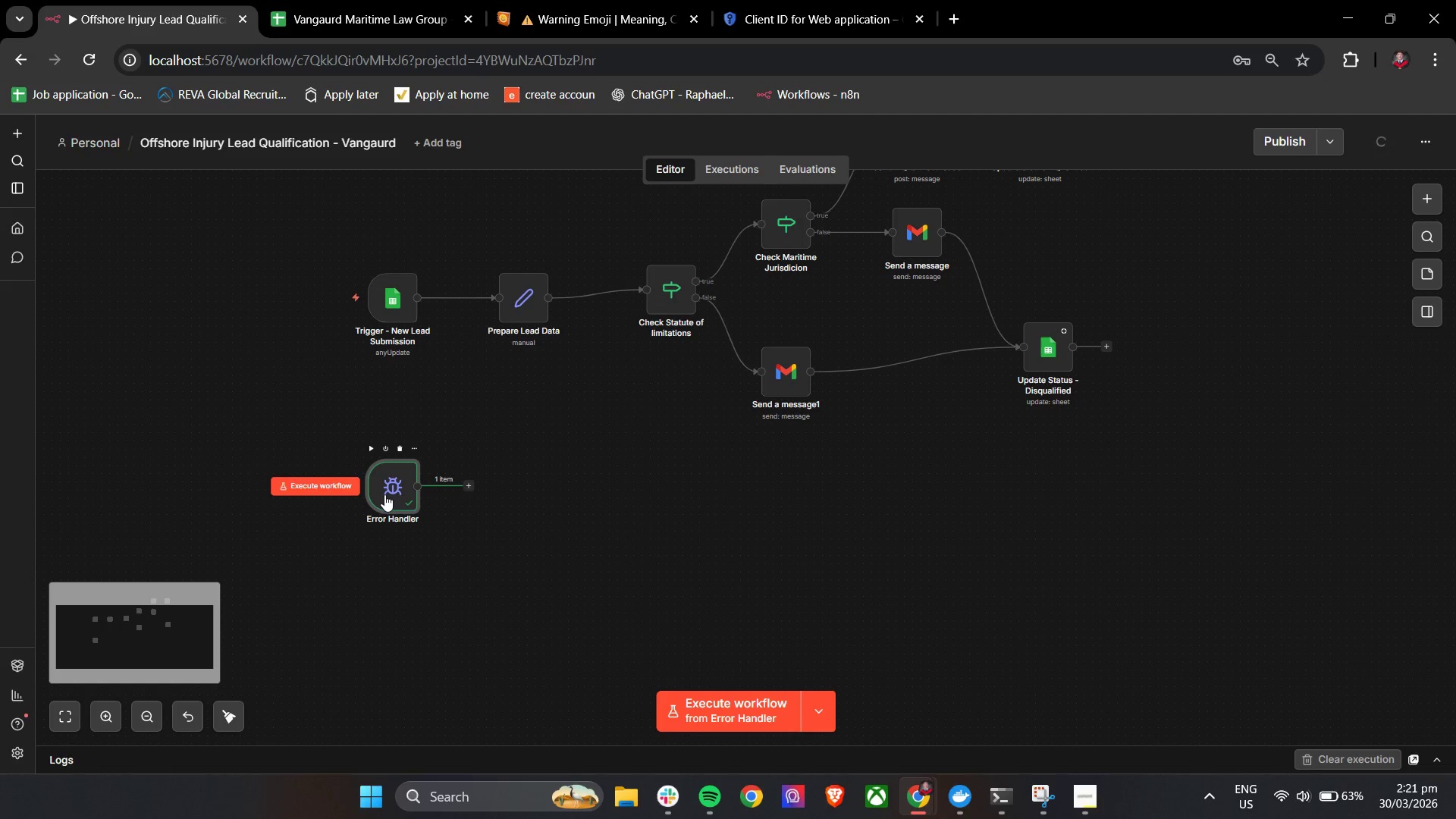 
left_click_drag(start_coordinate=[394, 497], to_coordinate=[377, 499])
 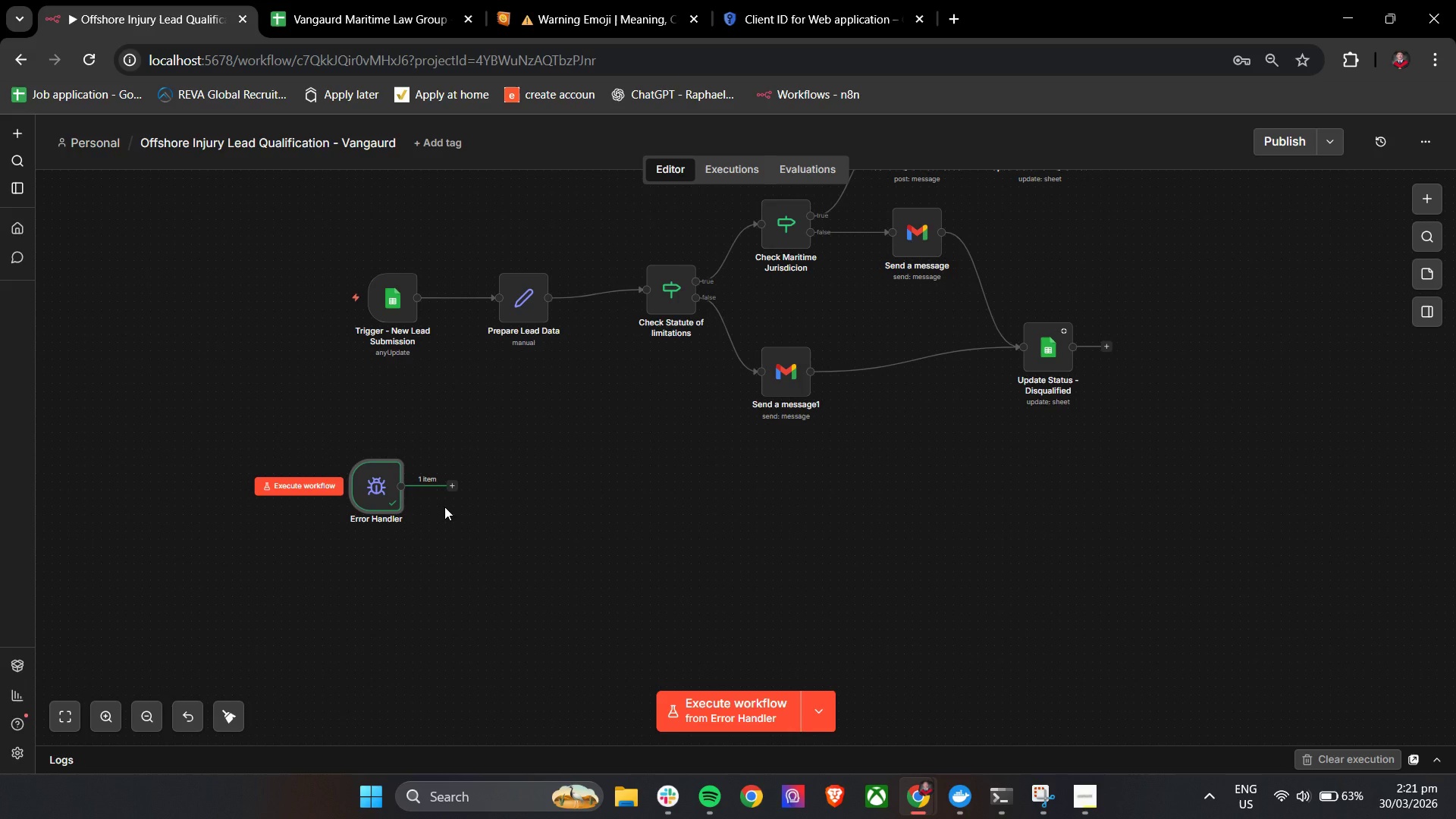 
left_click([453, 489])
 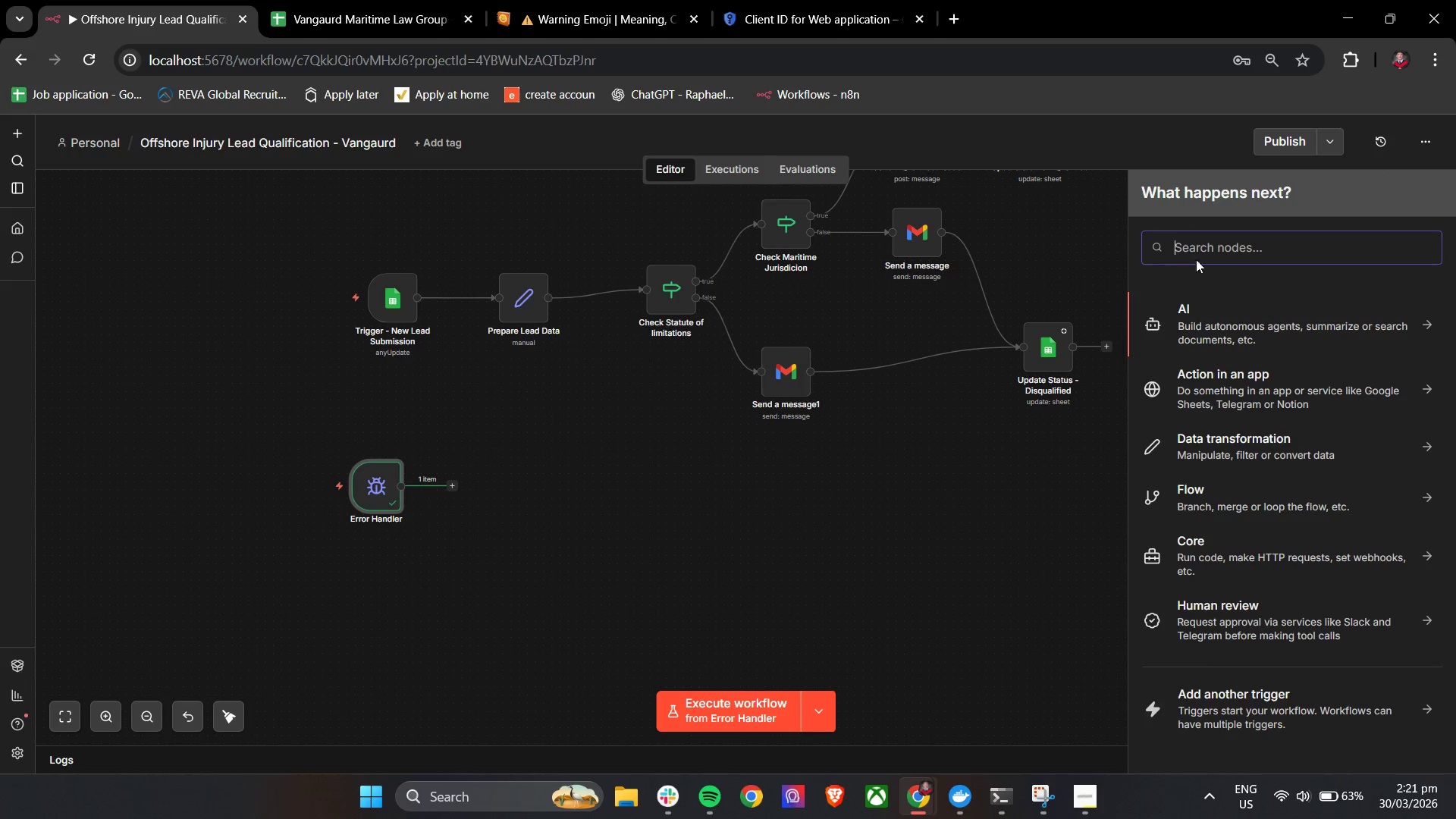 
double_click([1215, 246])
 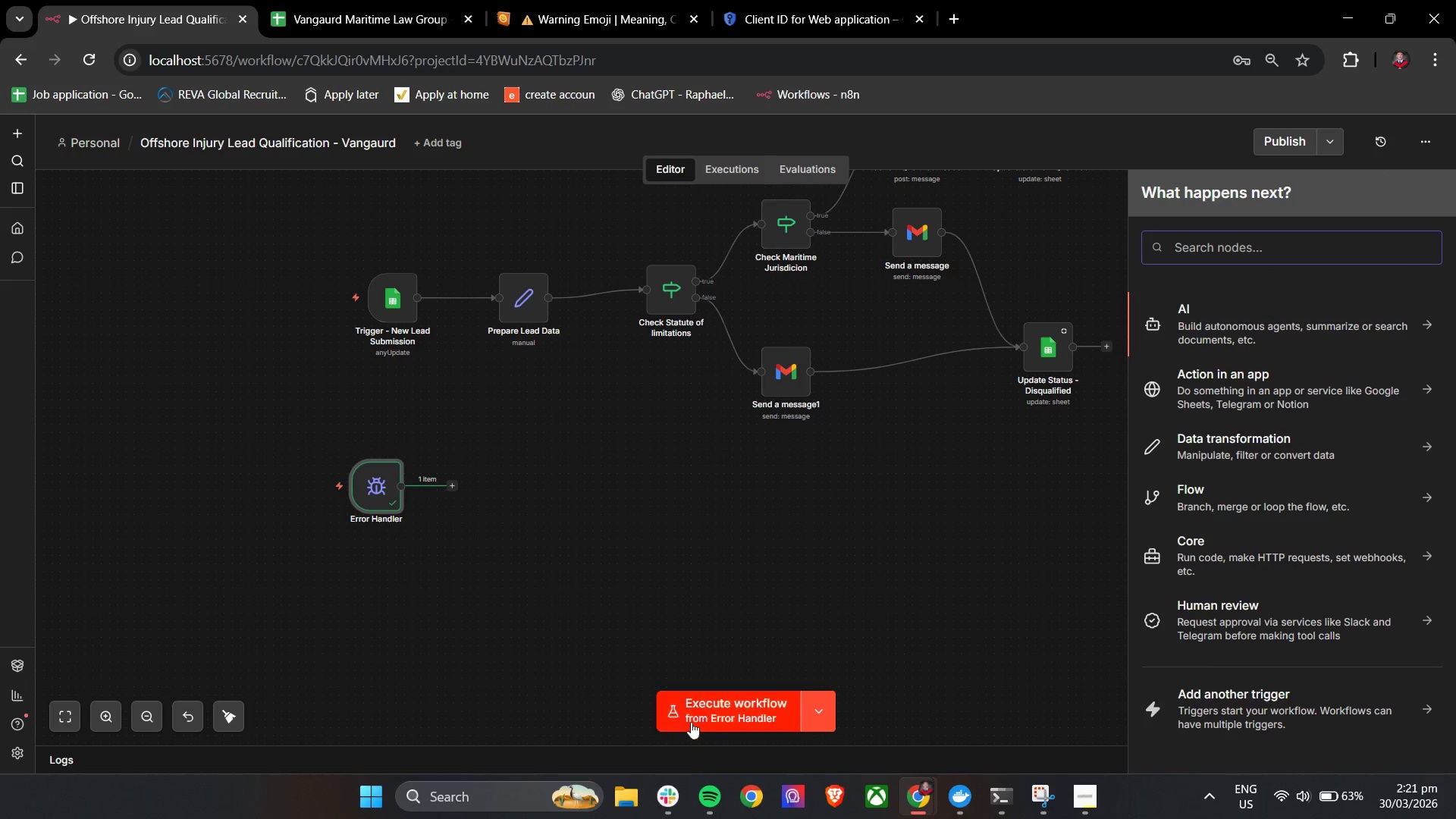 
mouse_move([694, 777])
 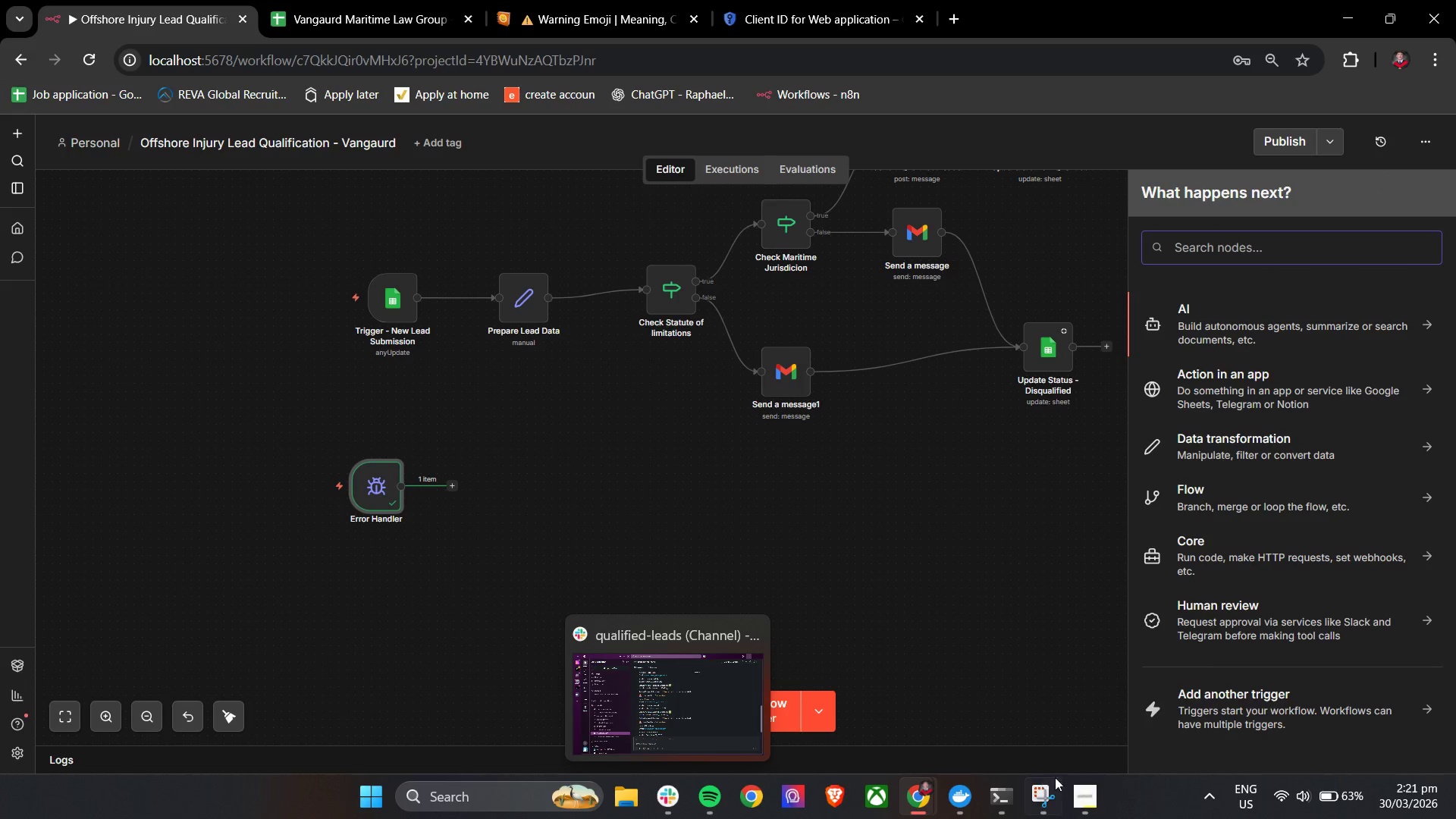 
left_click([1085, 797])